 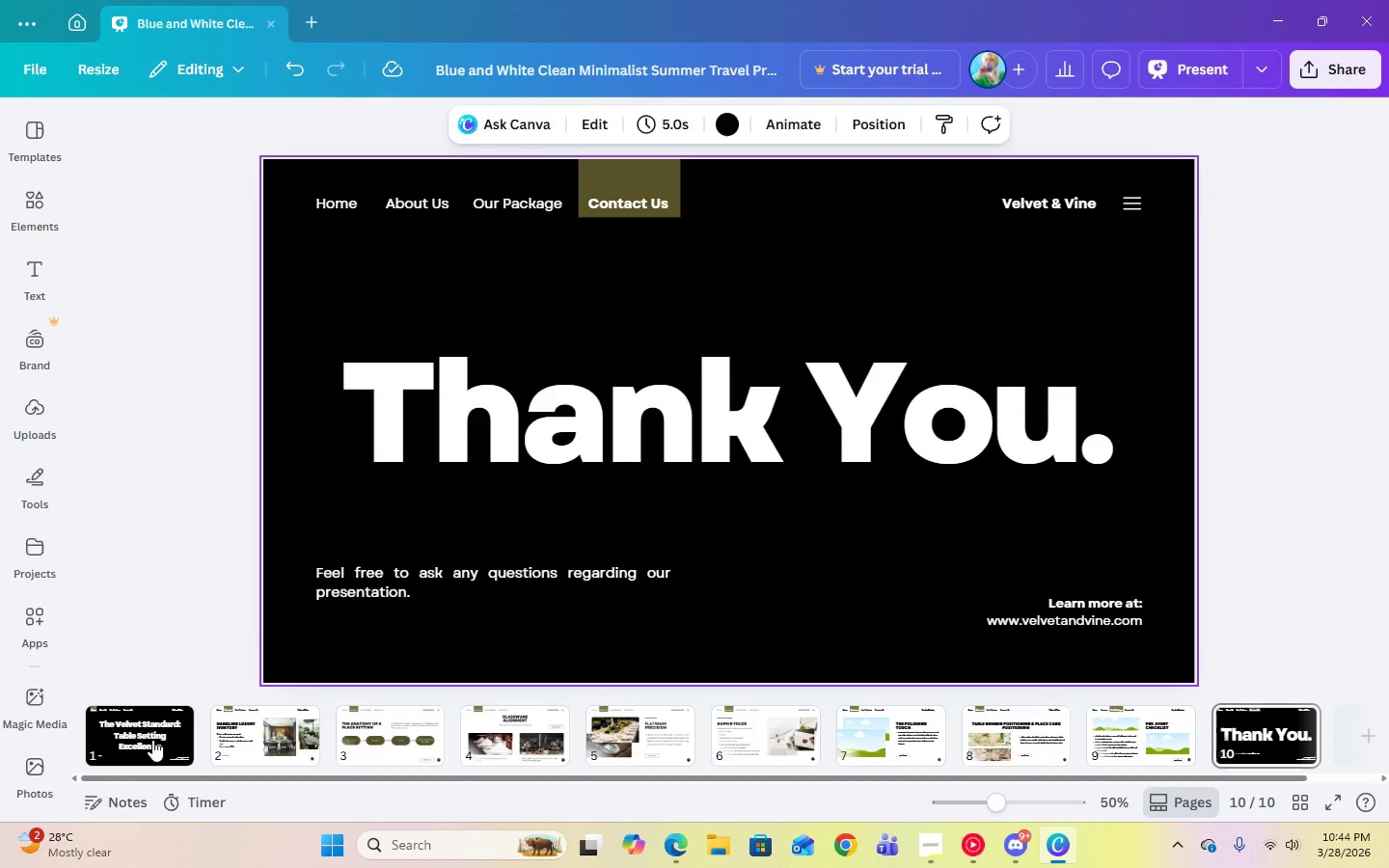 
left_click([39, 772])
 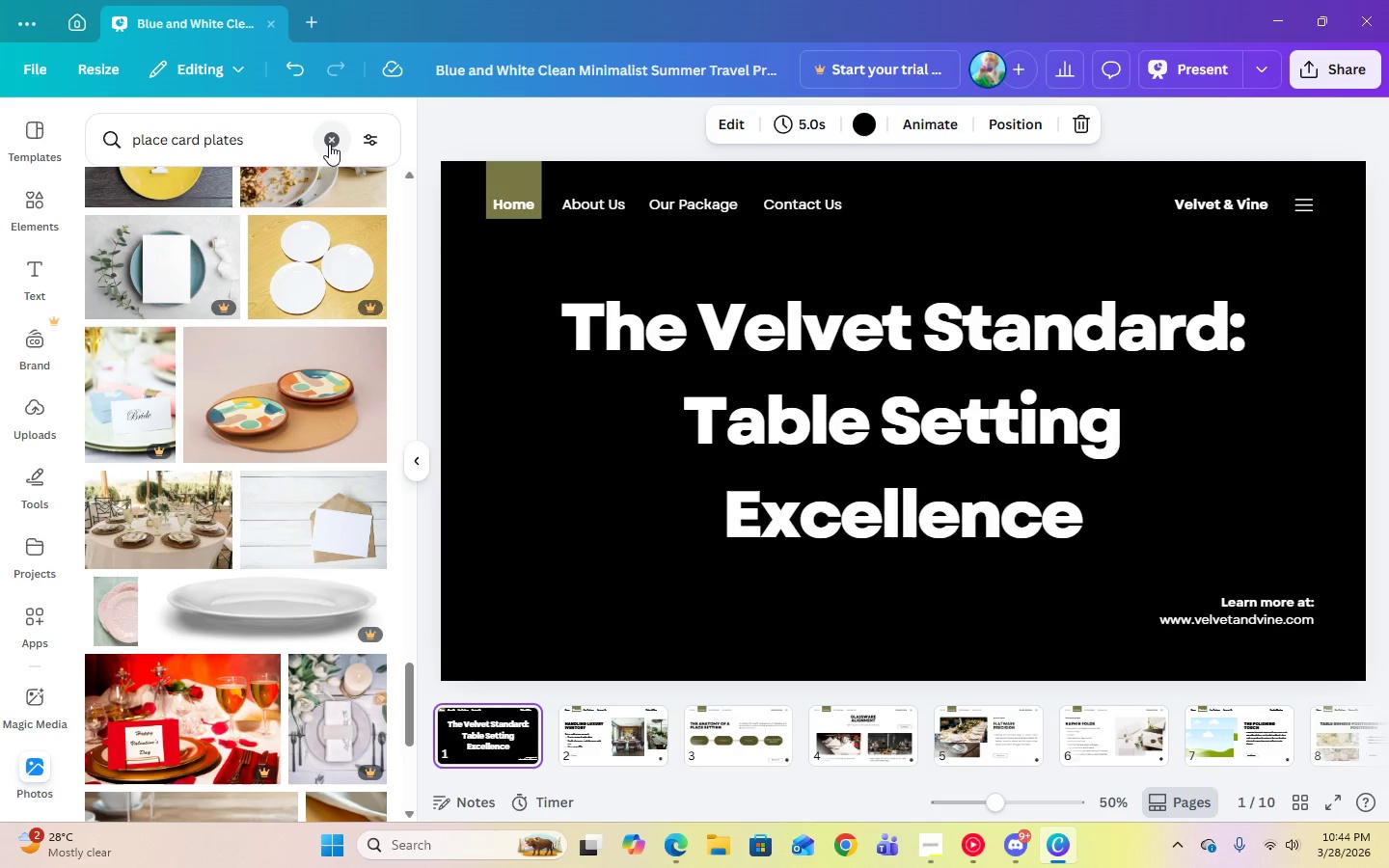 
double_click([285, 144])
 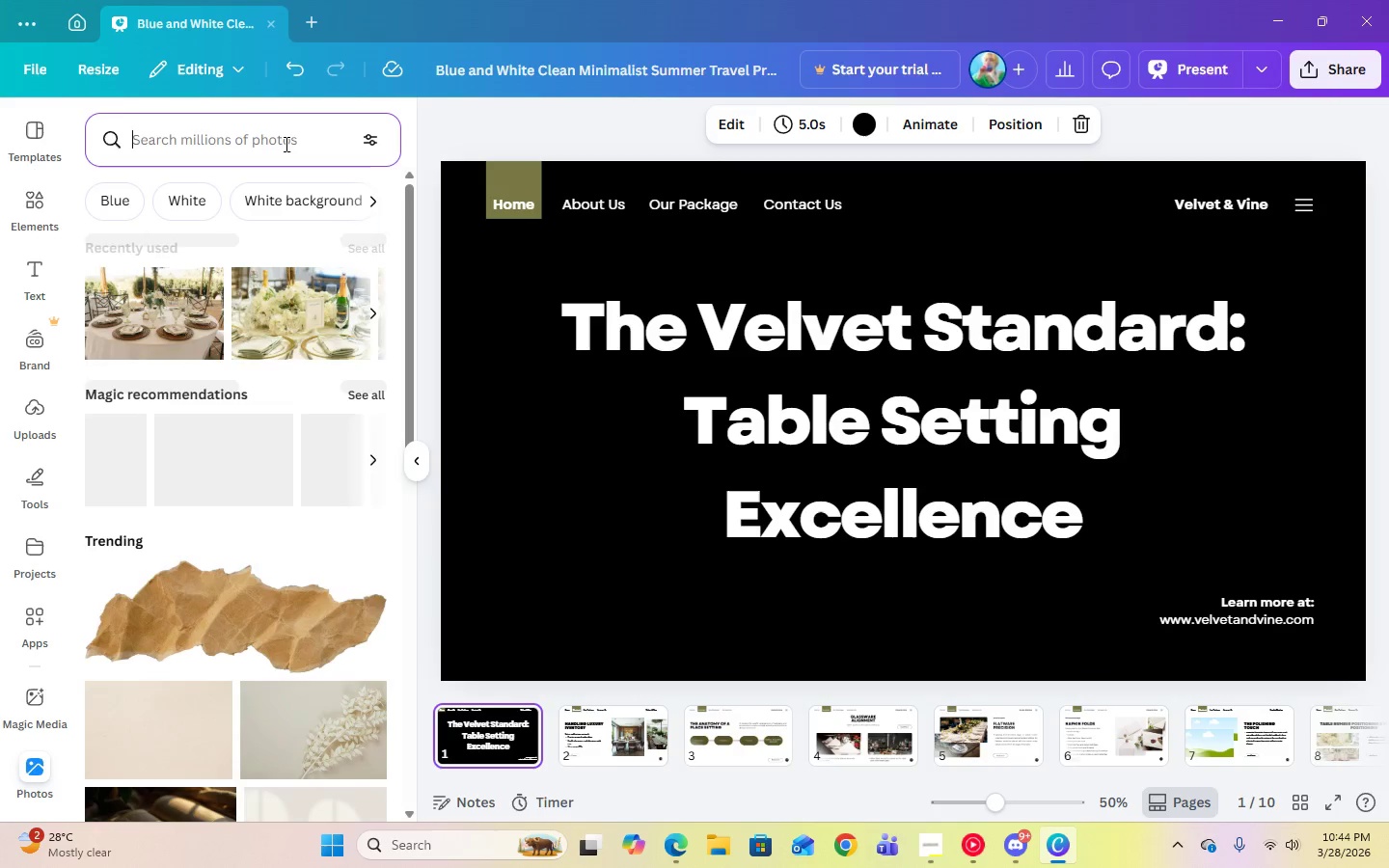 
type(ee)
key(Backspace)
type(leg)
 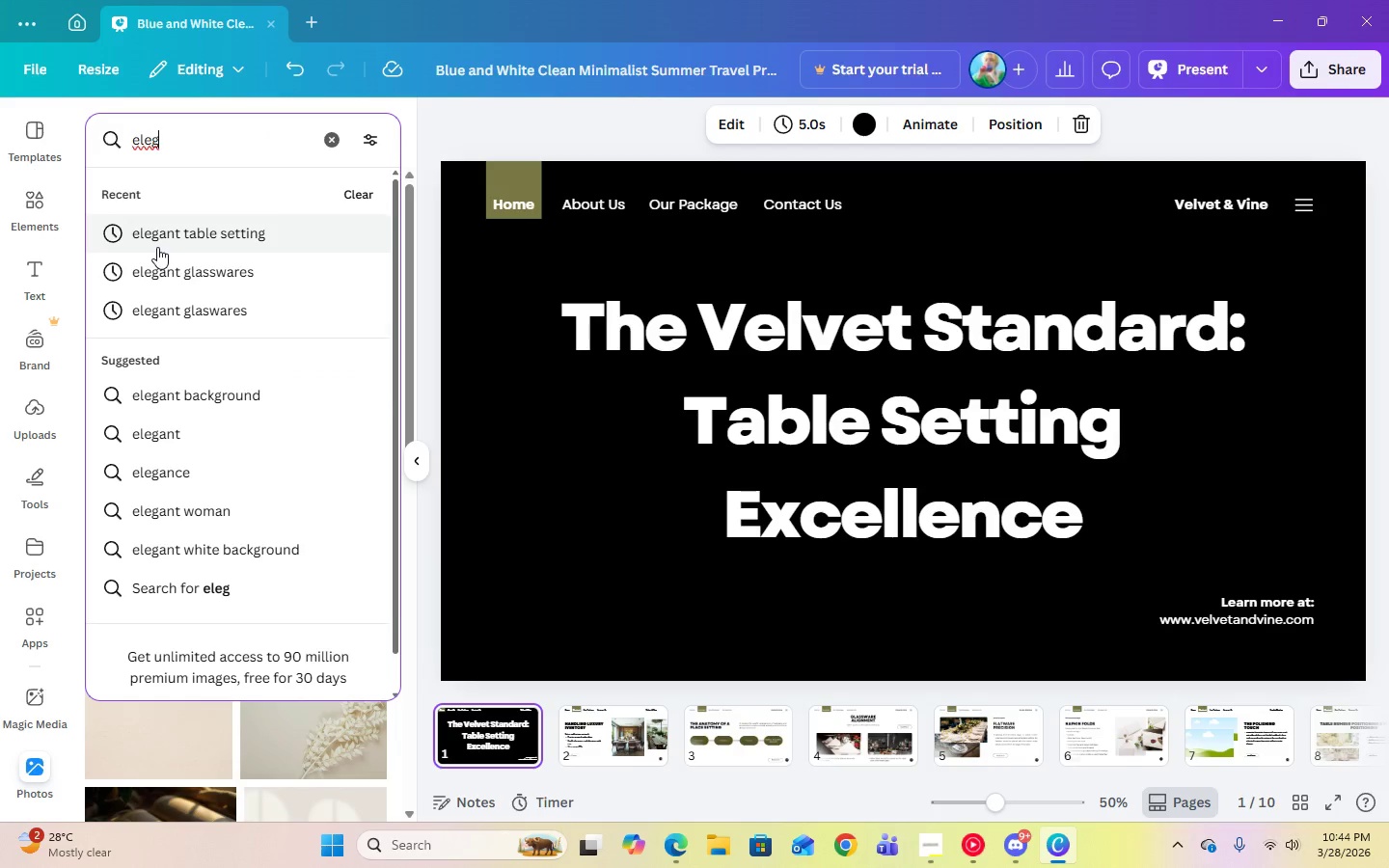 
left_click([161, 240])
 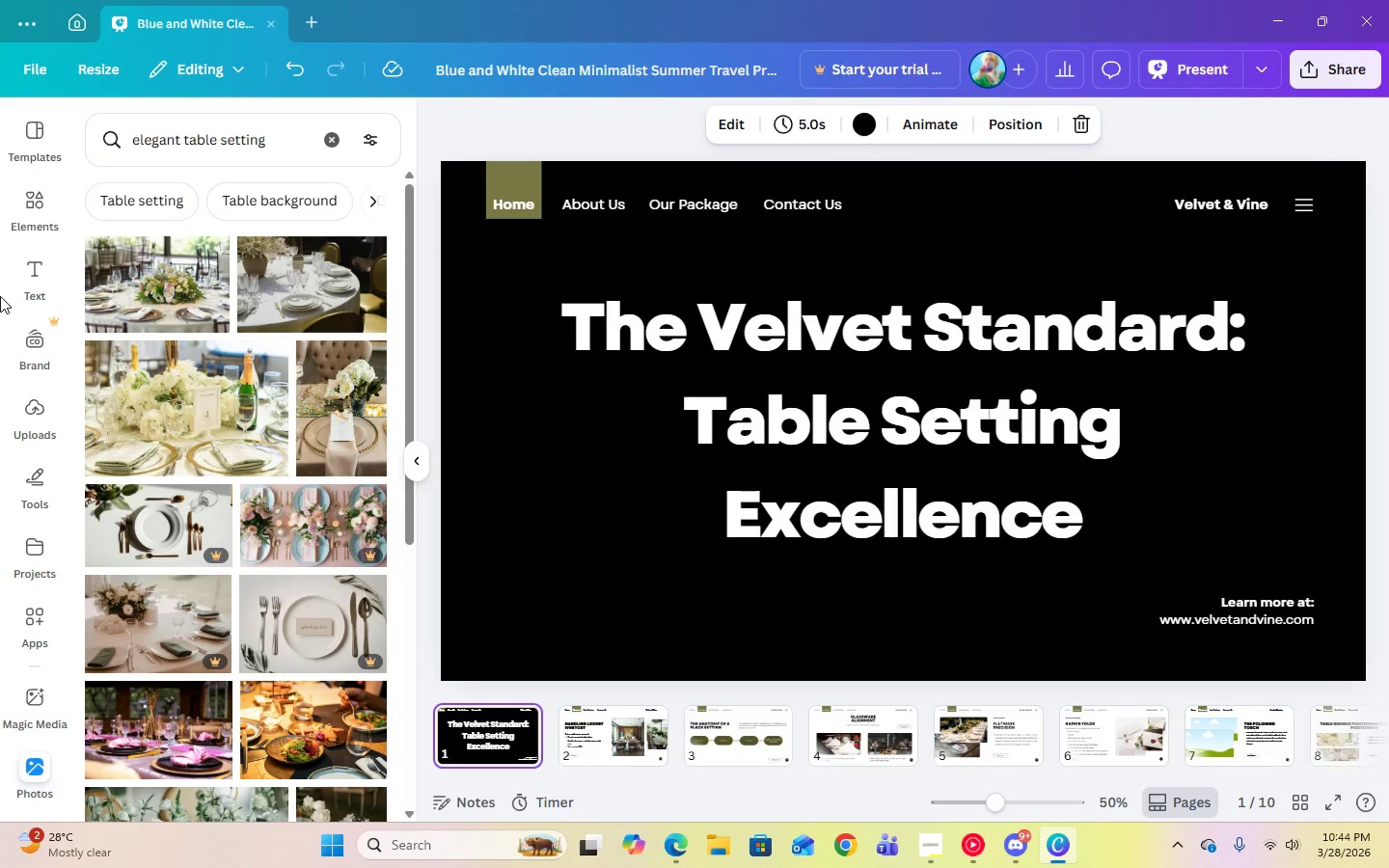 
wait(6.76)
 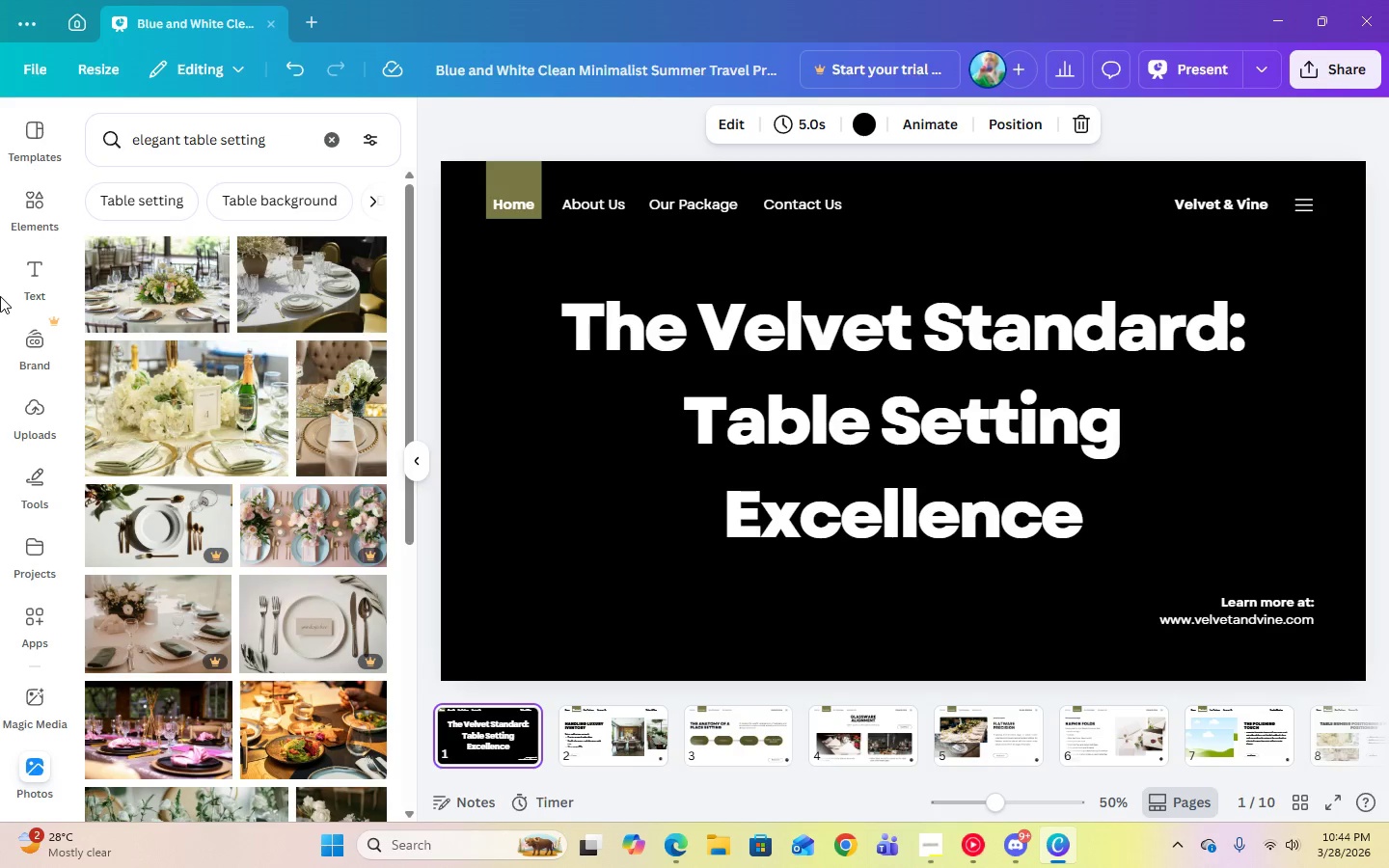 
scroll: coordinate [296, 562], scroll_direction: down, amount: 3.0
 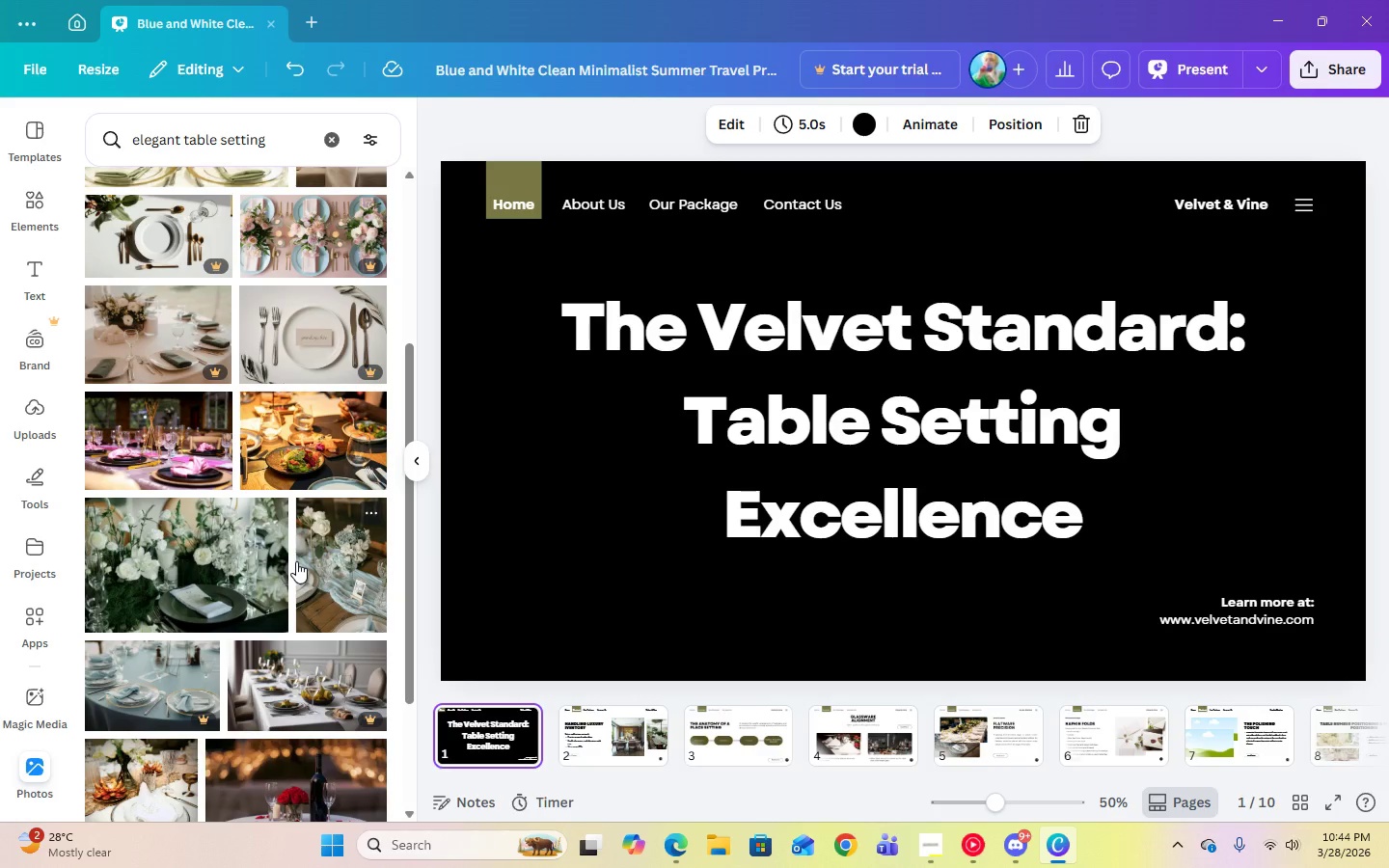 
left_click([160, 444])
 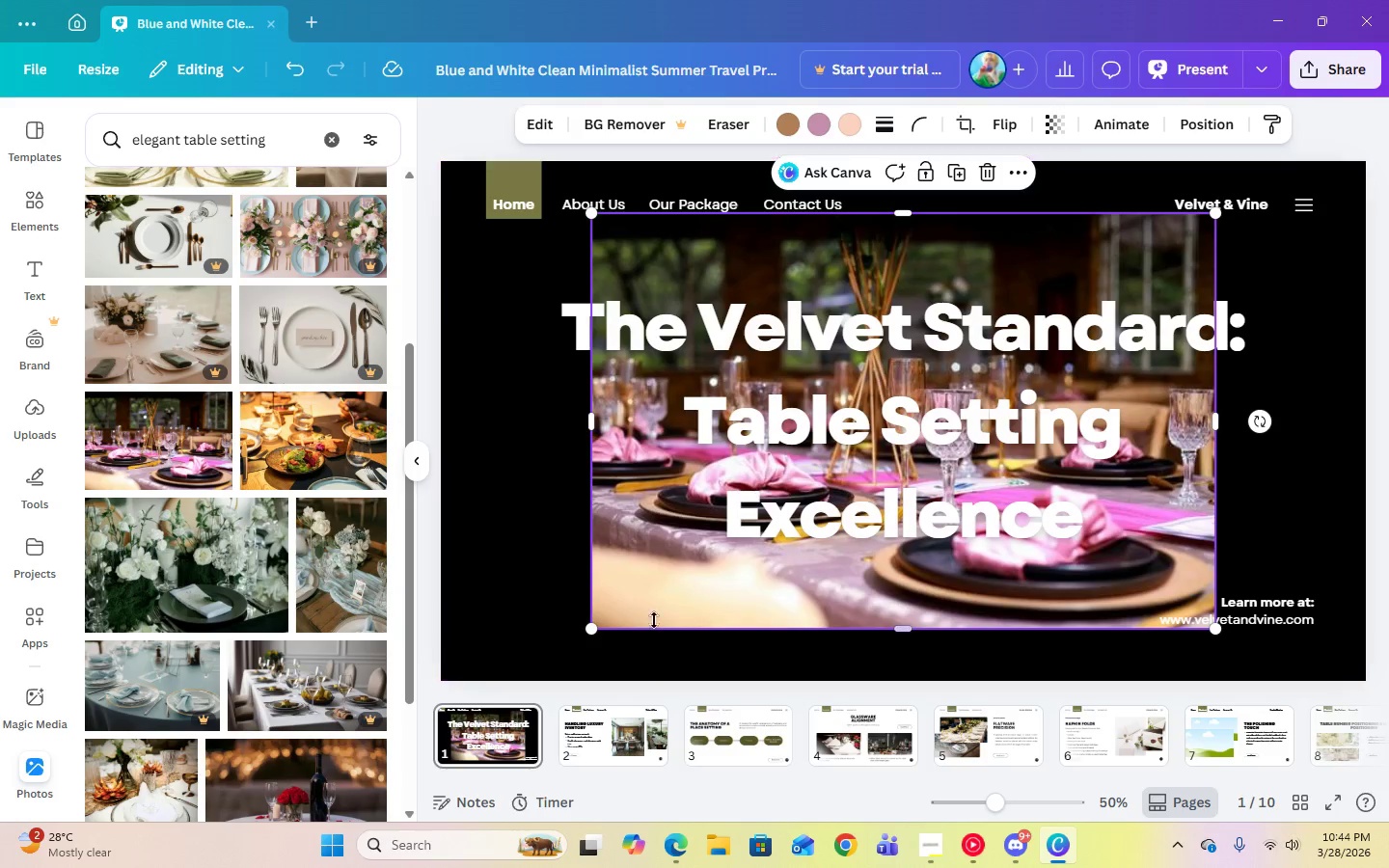 
right_click([656, 605])
 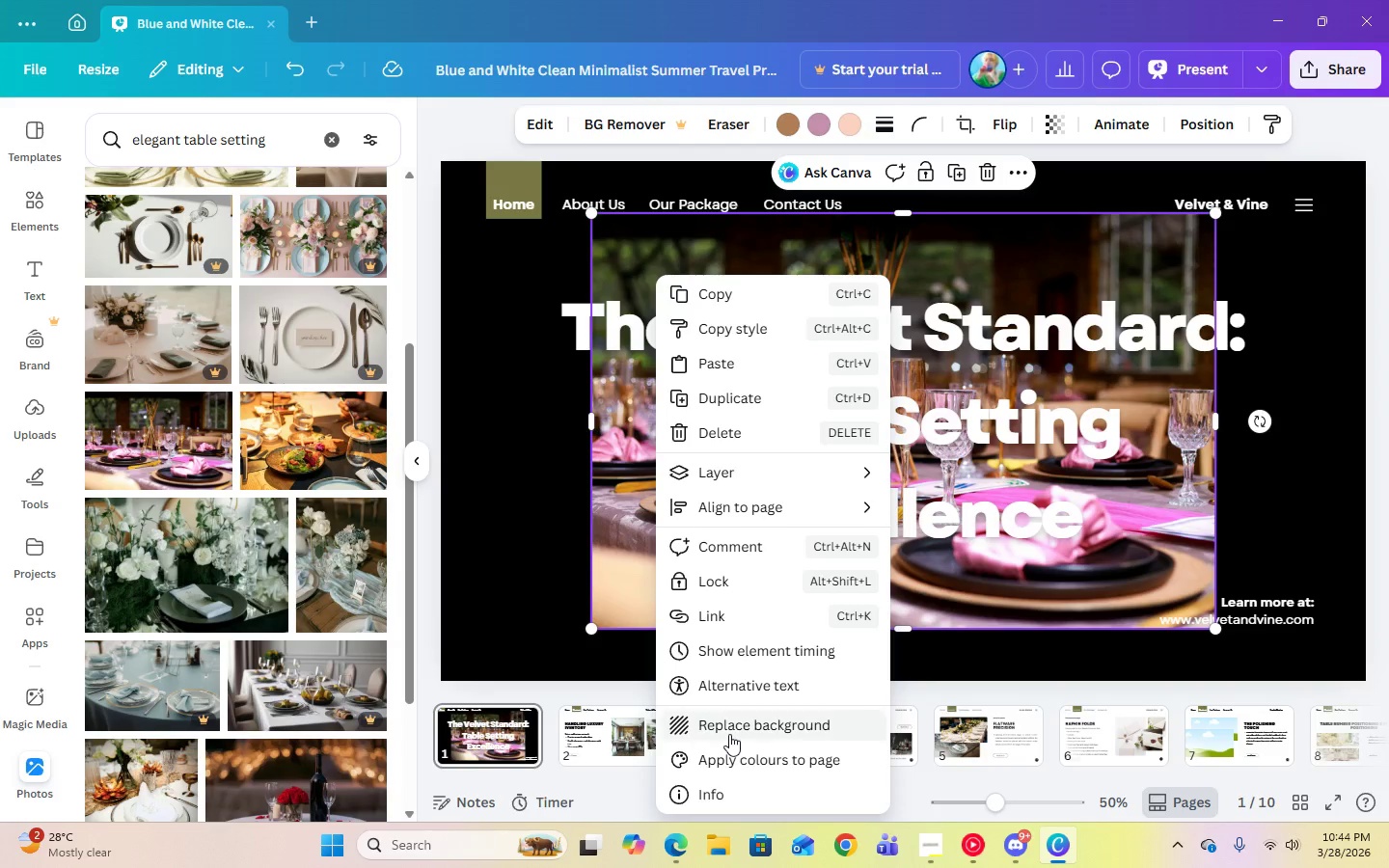 
left_click([729, 726])
 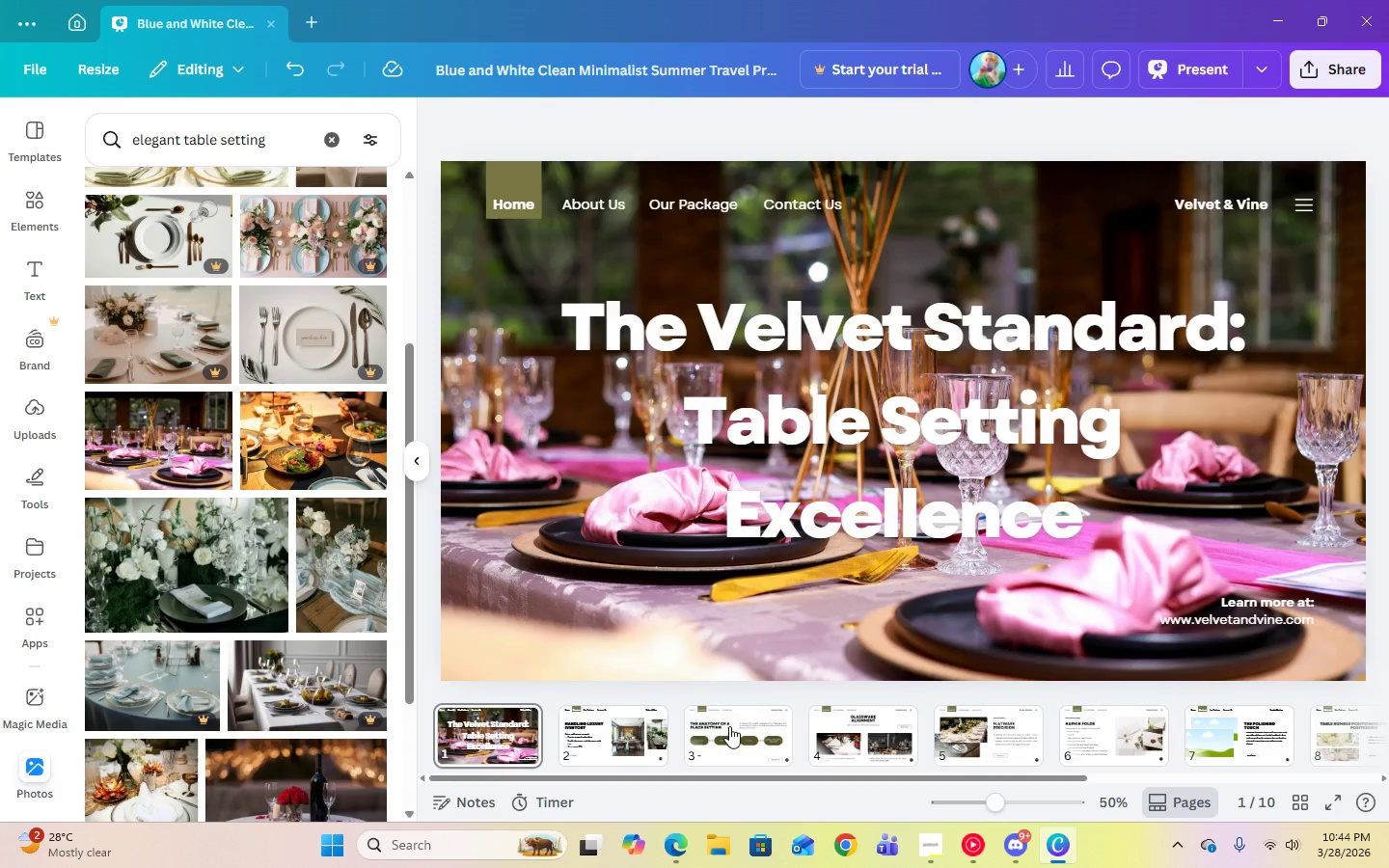 
wait(6.44)
 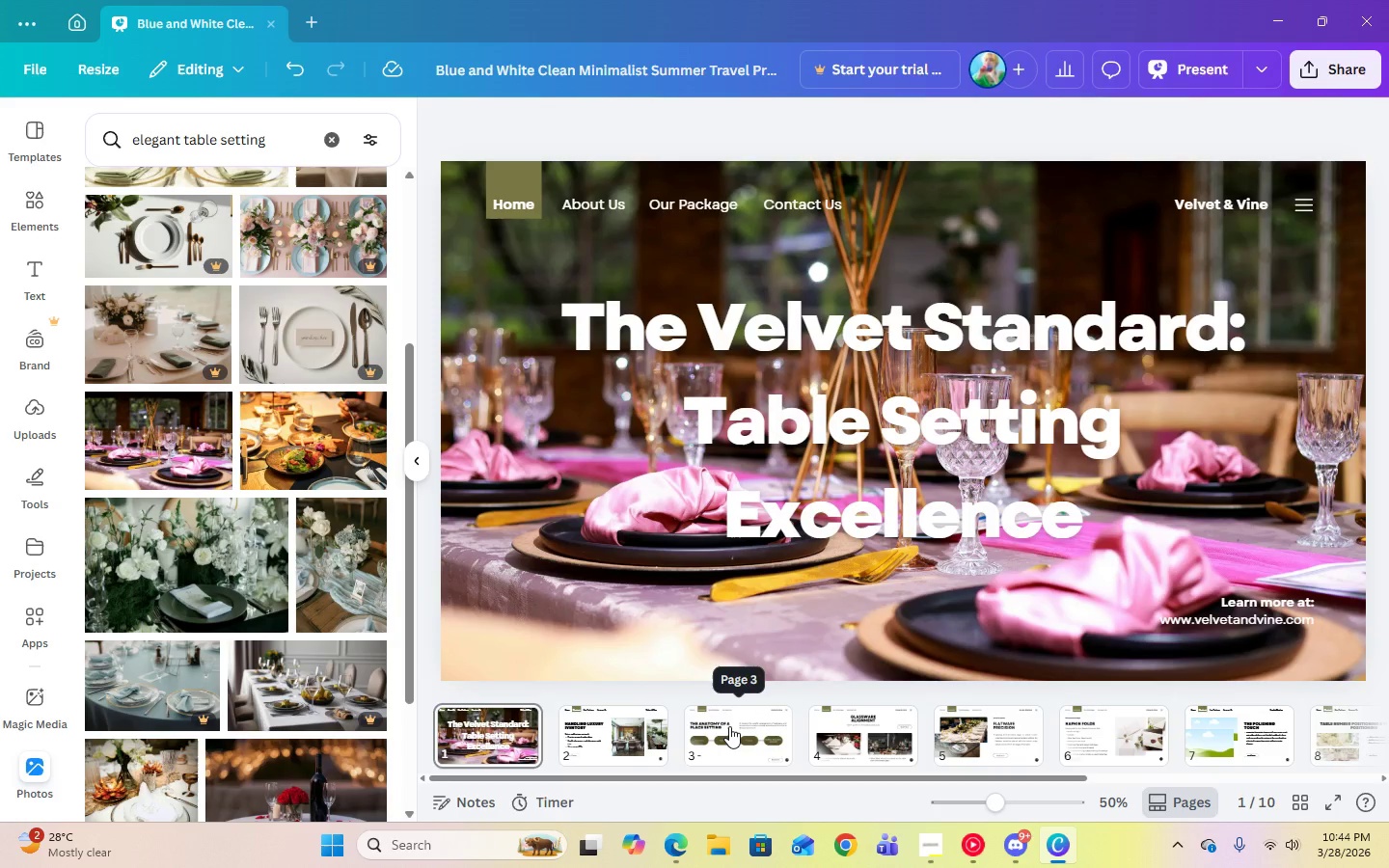 
left_click([488, 606])
 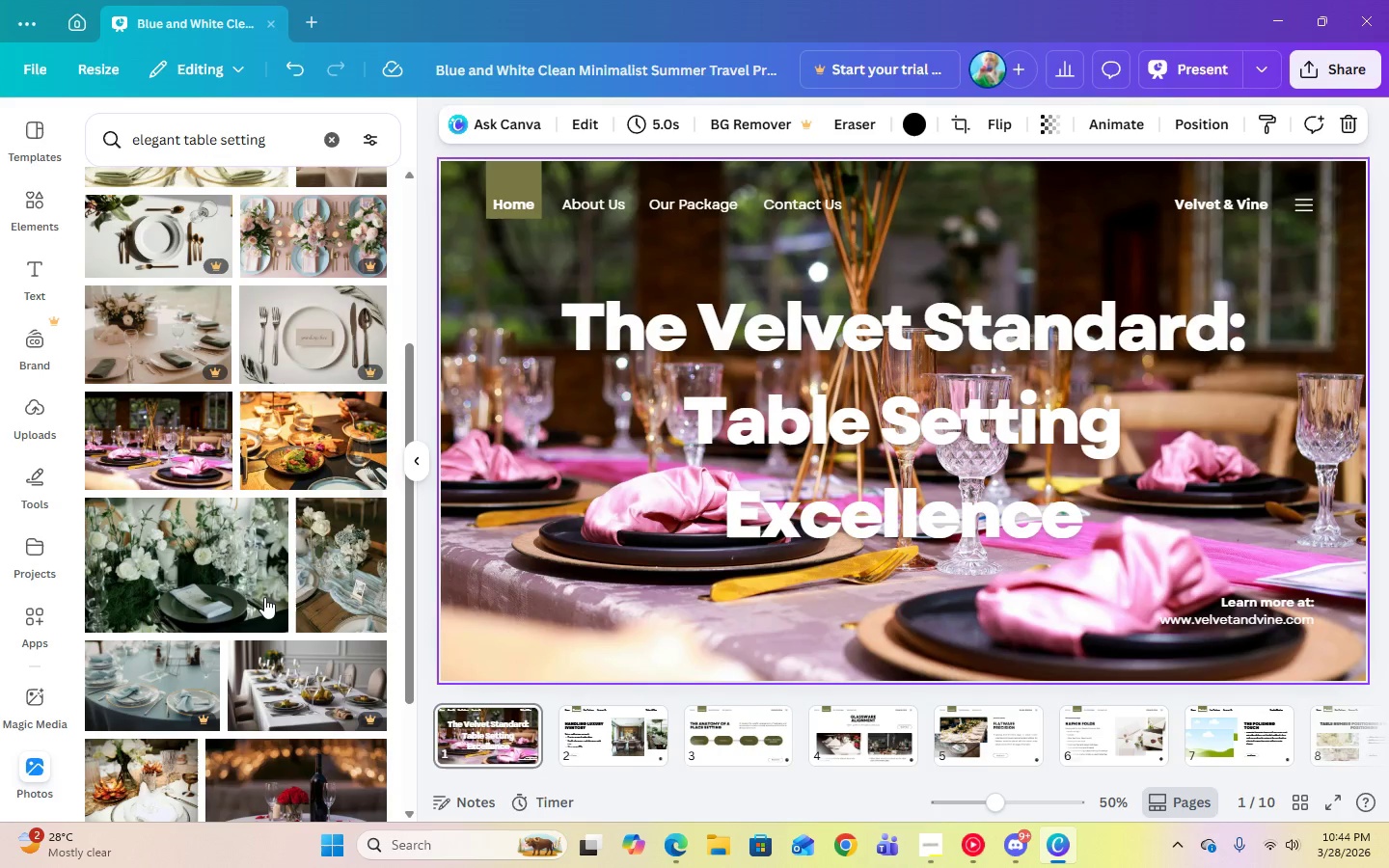 
scroll: coordinate [263, 596], scroll_direction: down, amount: 7.0
 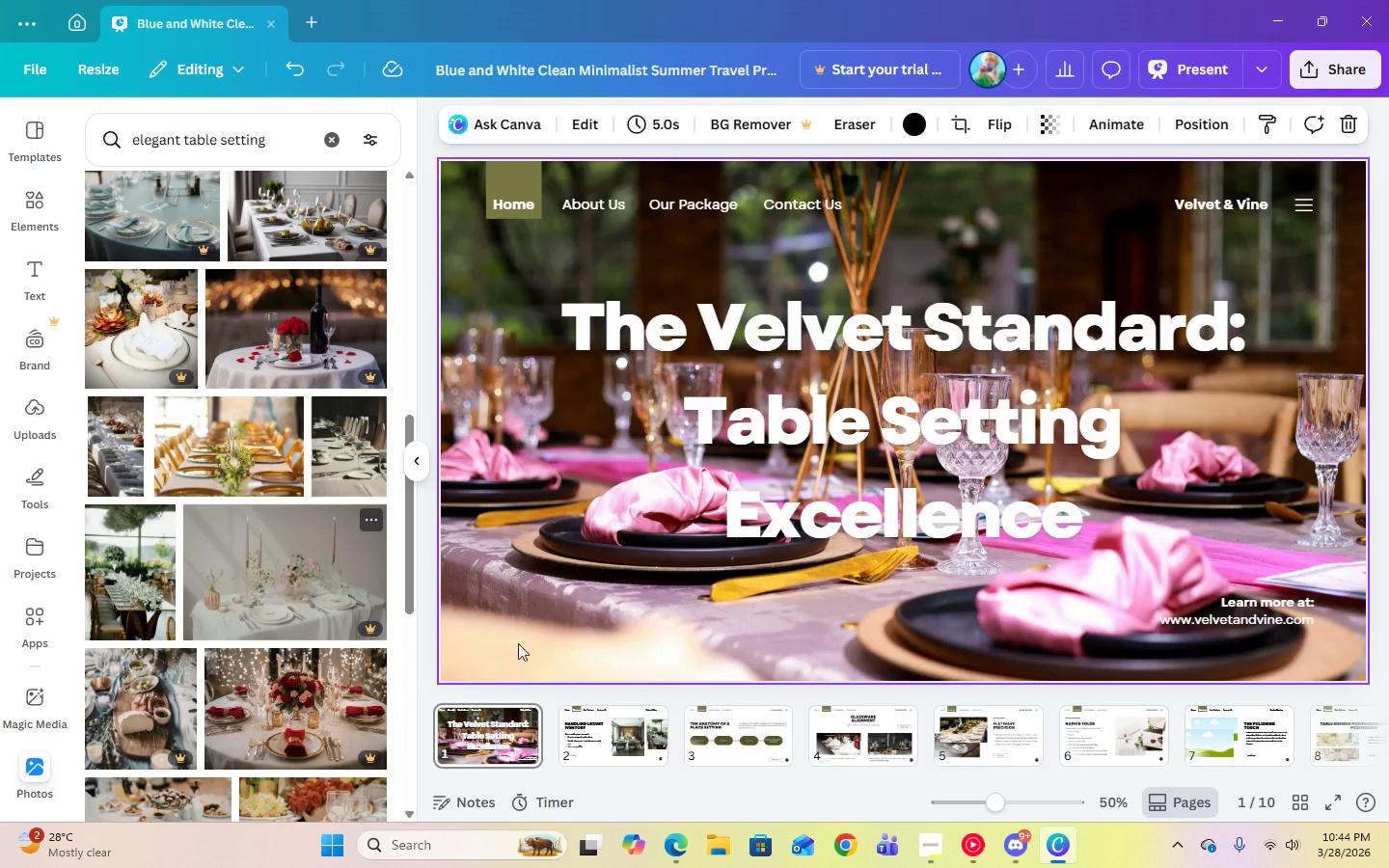 
left_click([666, 650])
 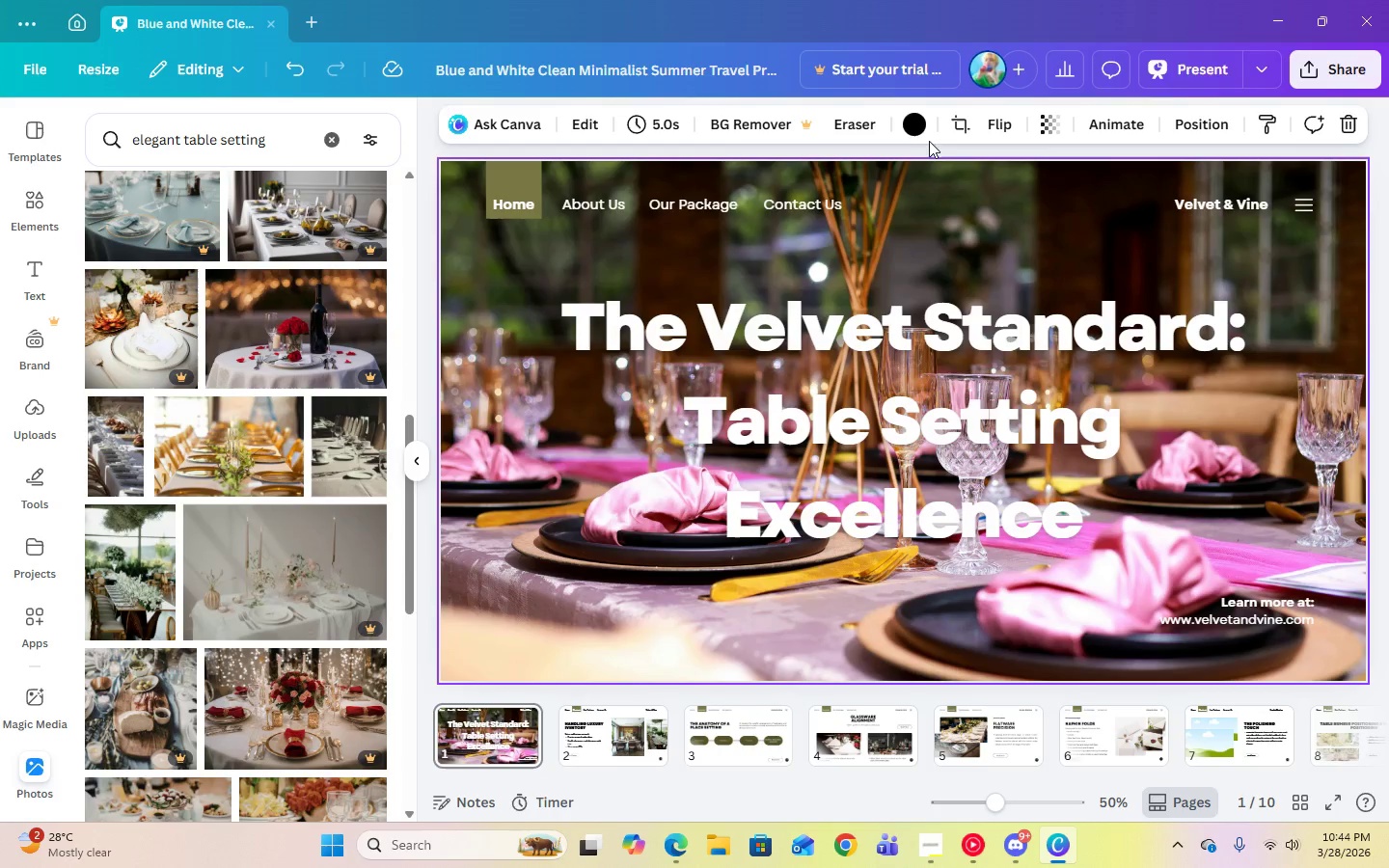 
left_click([924, 136])
 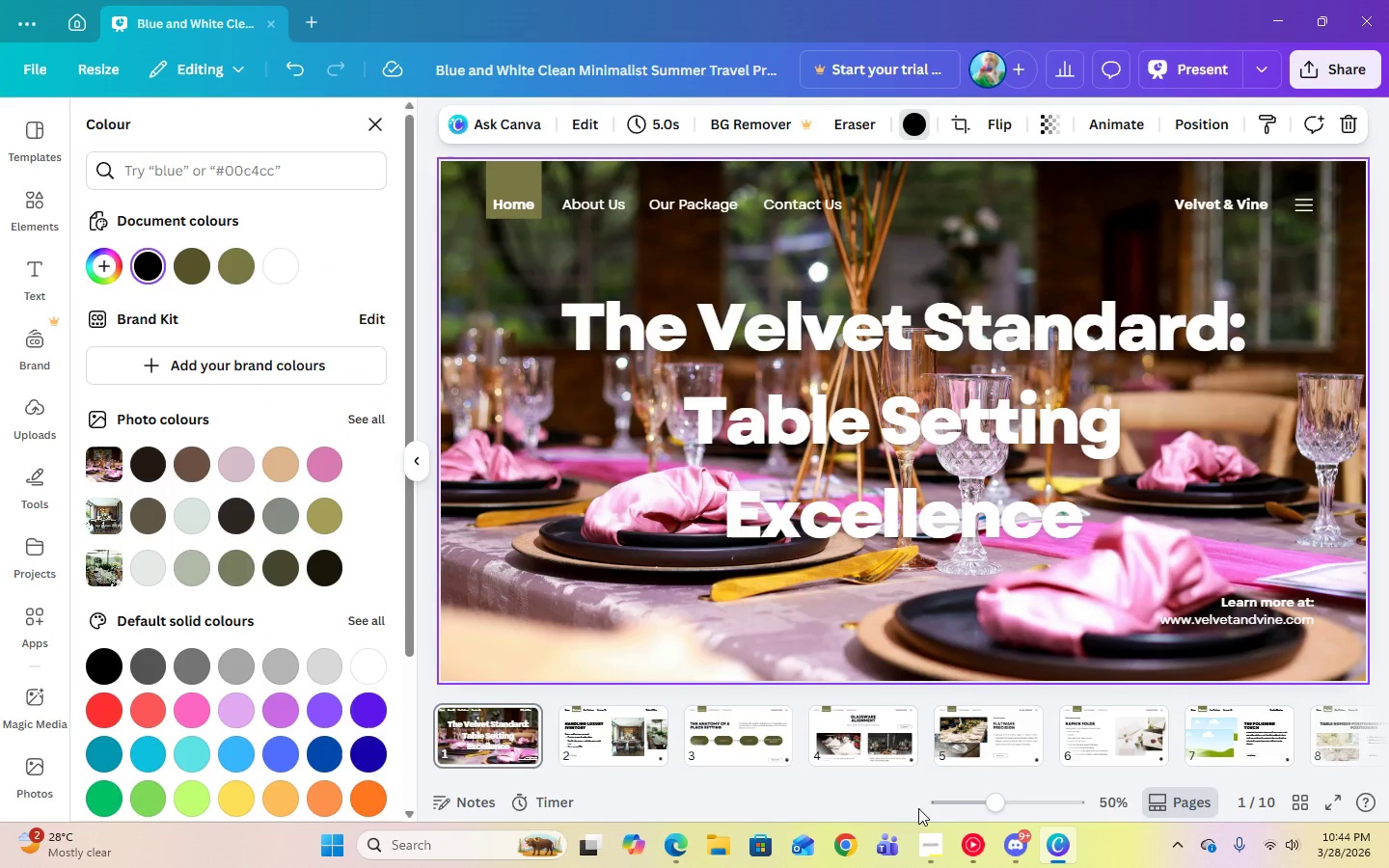 
left_click([929, 838])